 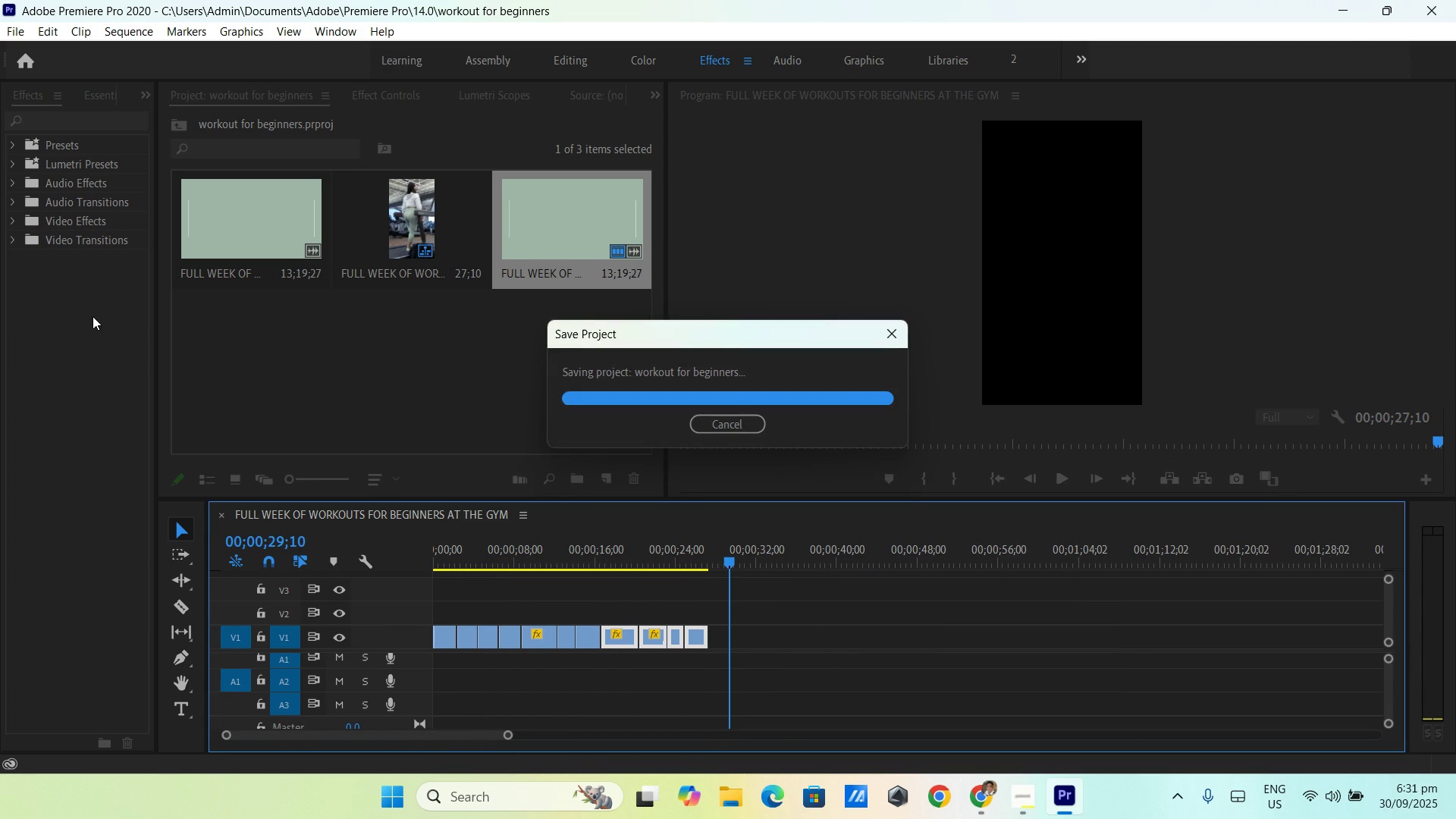 
mouse_move([16, 213])
 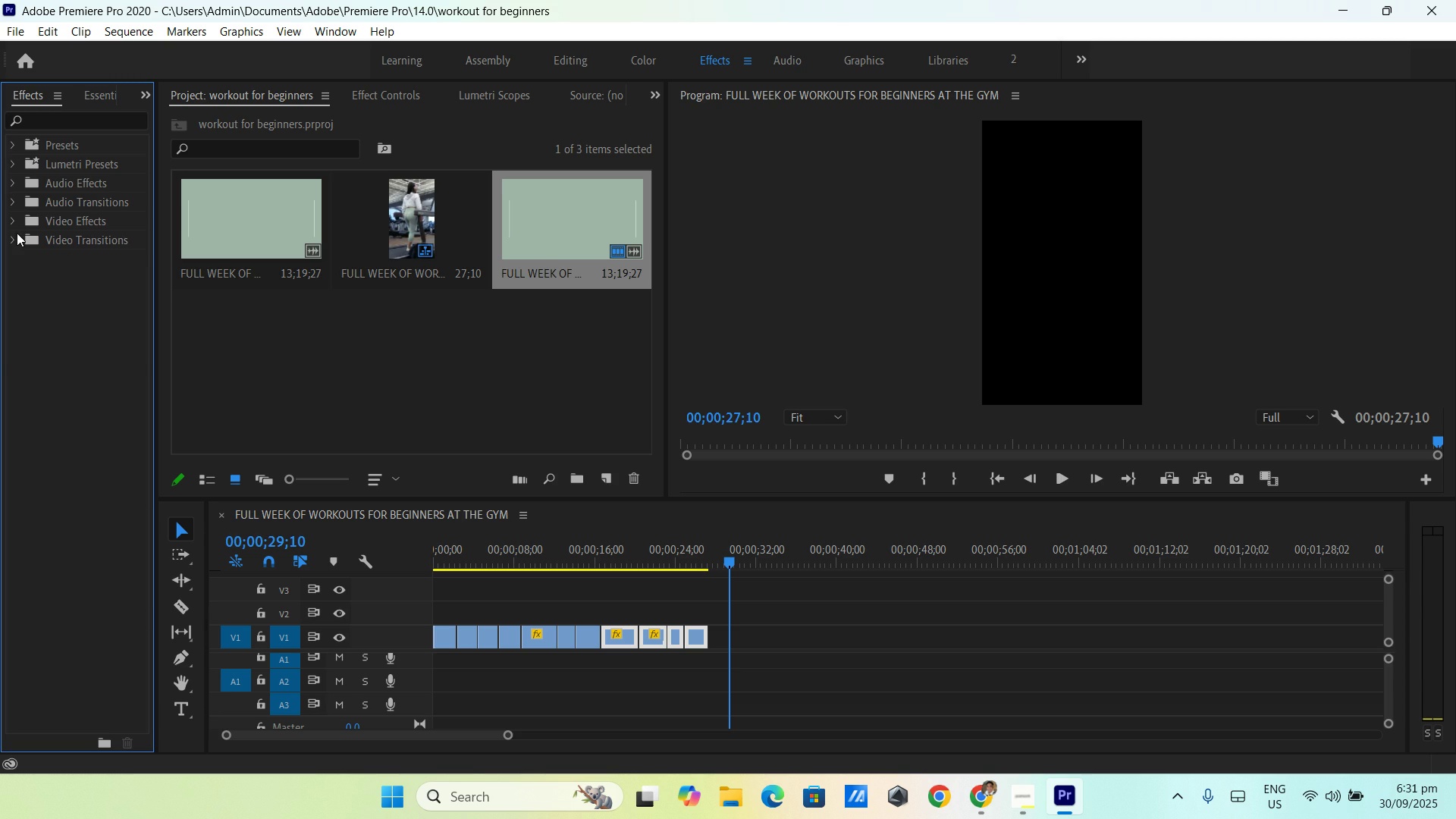 
left_click([16, 237])
 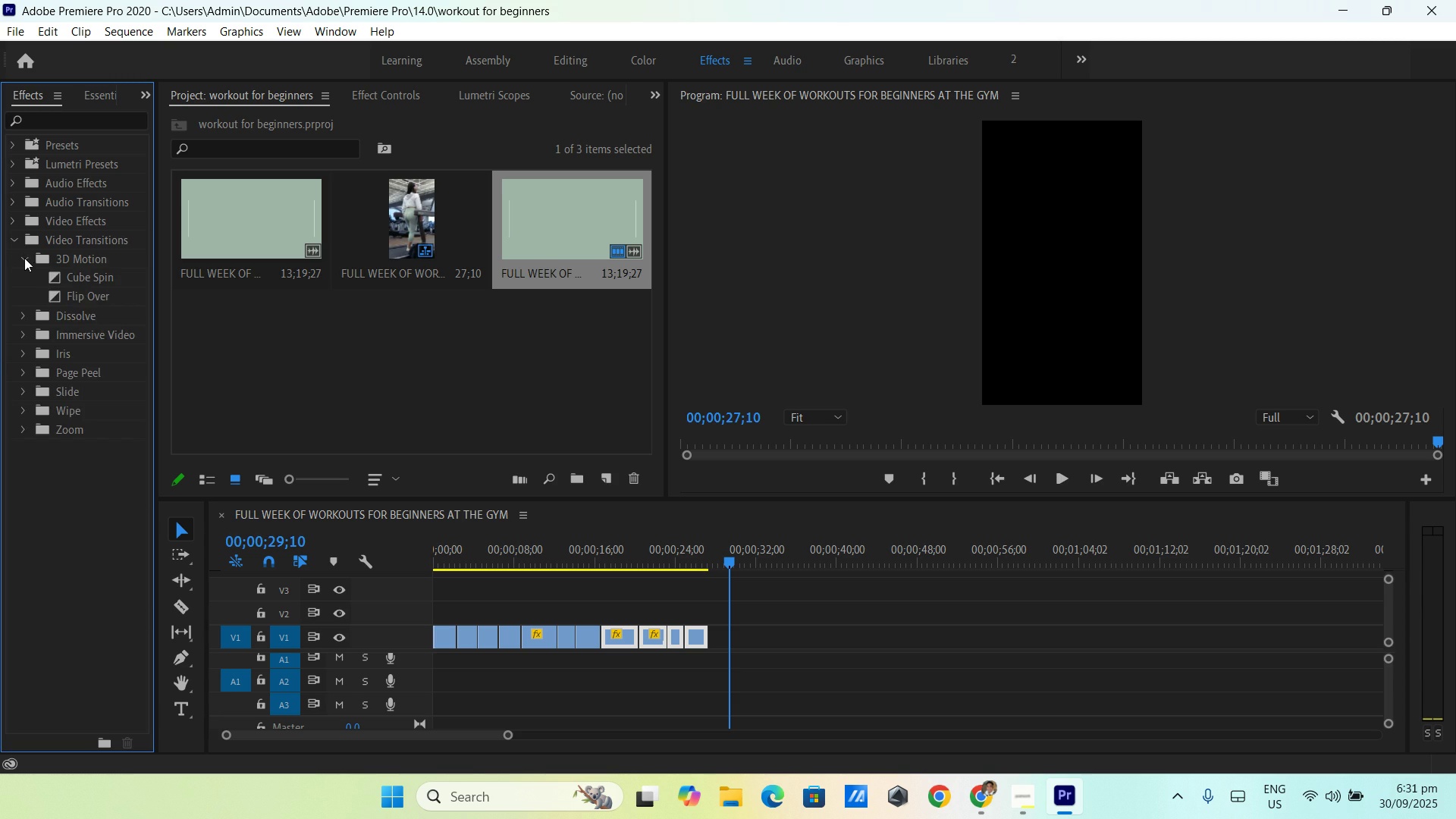 
double_click([20, 254])
 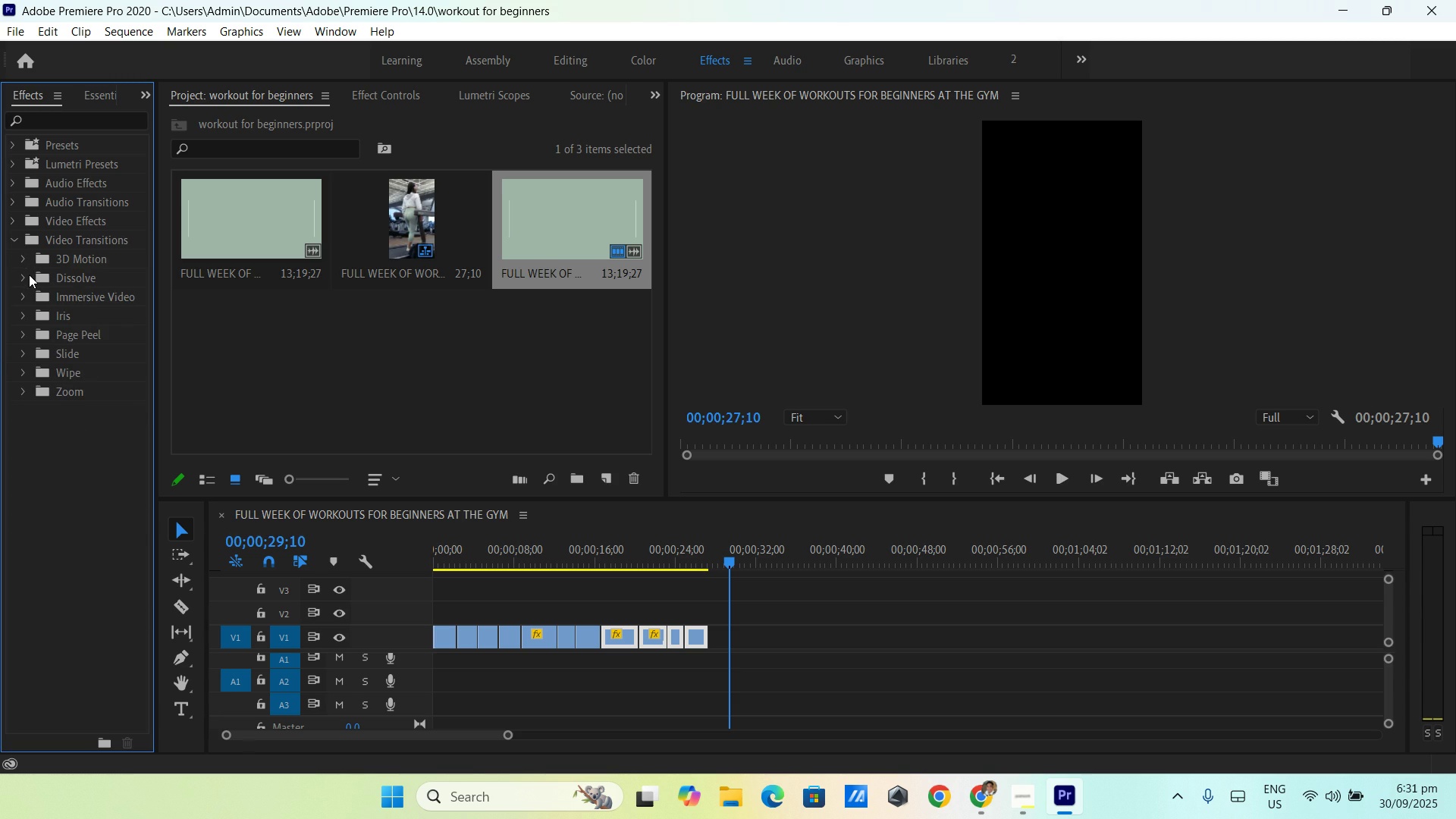 
triple_click([29, 275])